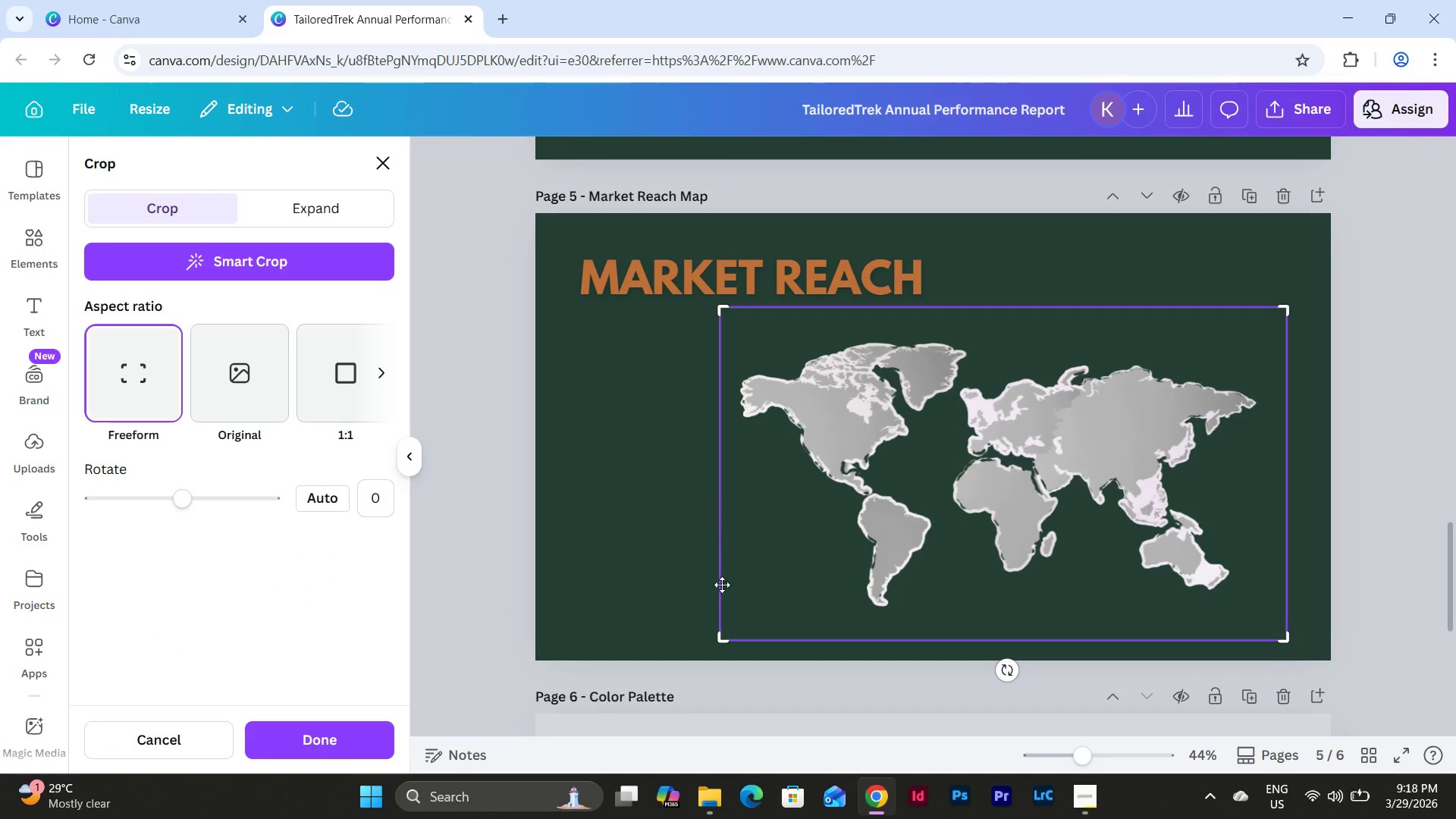 
left_click_drag(start_coordinate=[723, 639], to_coordinate=[730, 617])
 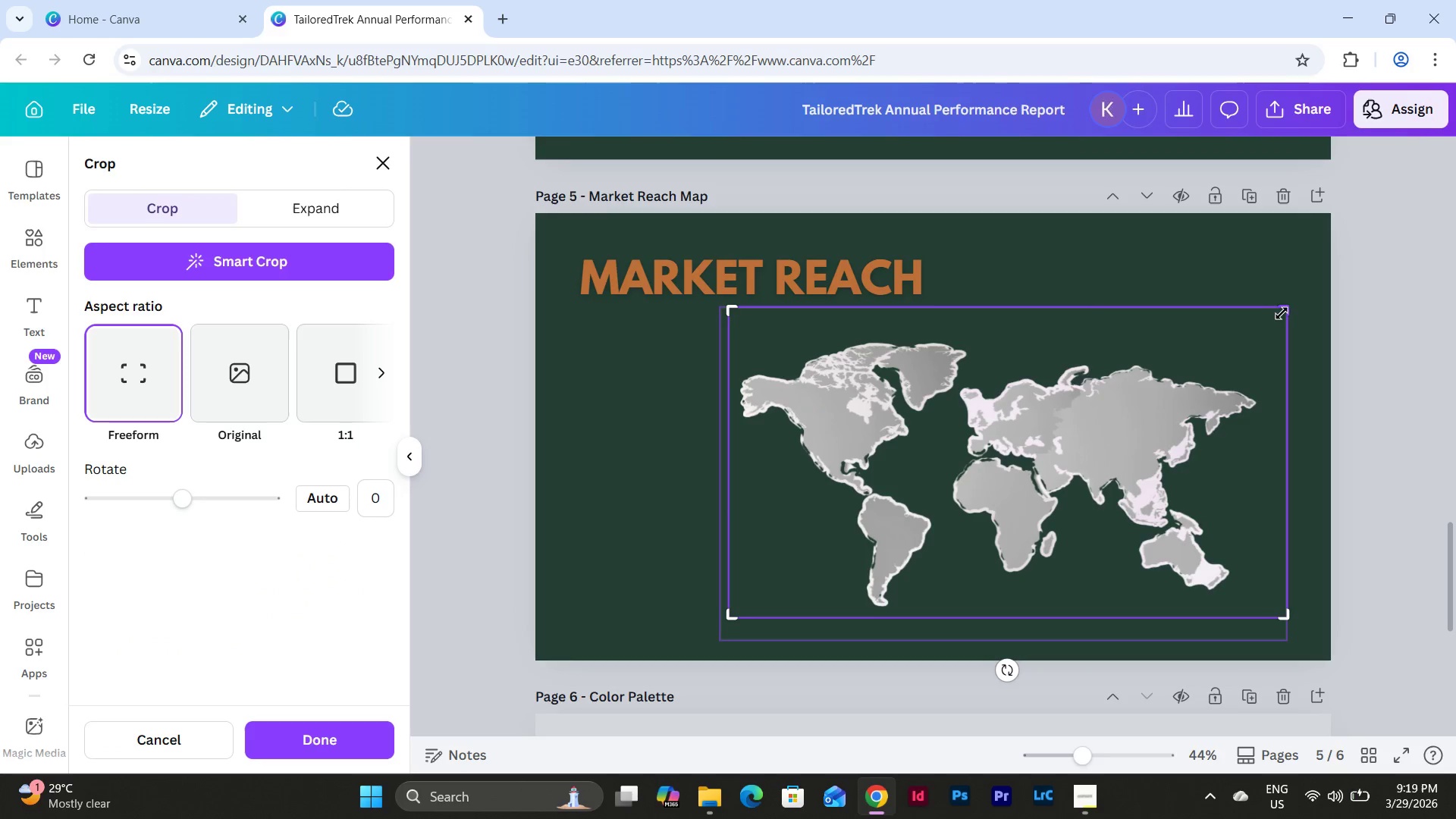 
left_click_drag(start_coordinate=[1286, 308], to_coordinate=[1268, 326])
 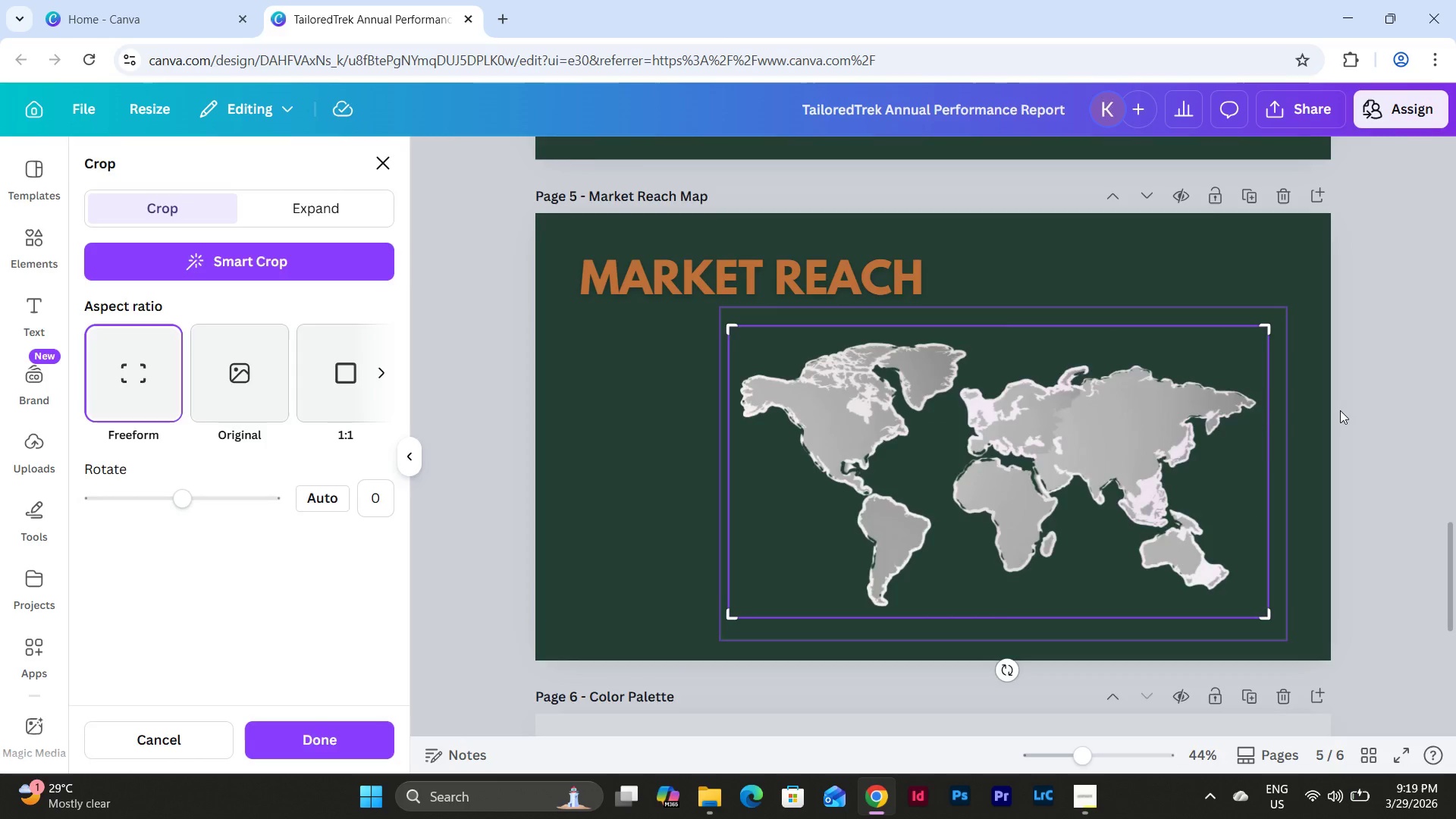 
left_click([1340, 410])
 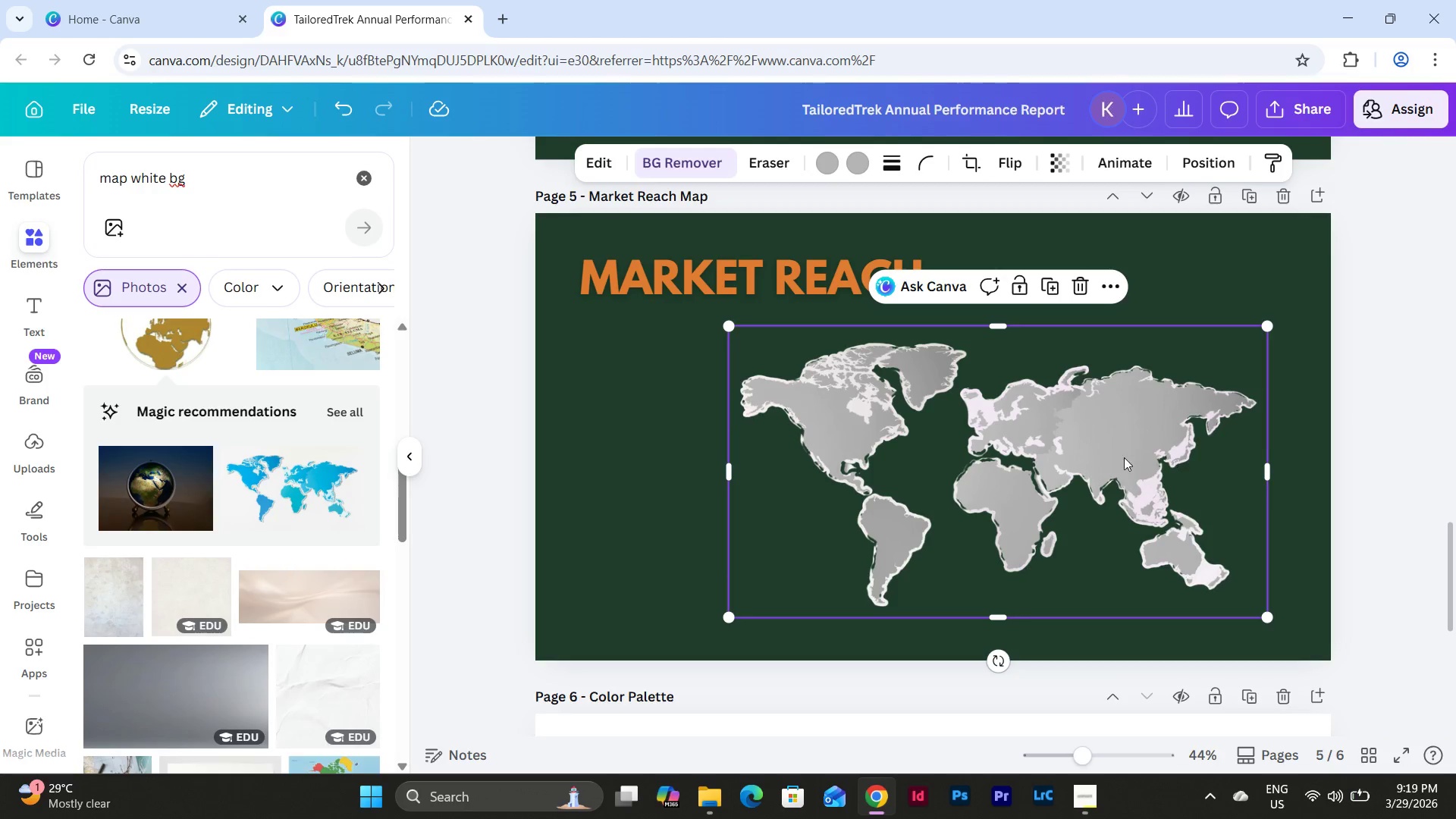 
left_click_drag(start_coordinate=[1107, 457], to_coordinate=[1125, 457])
 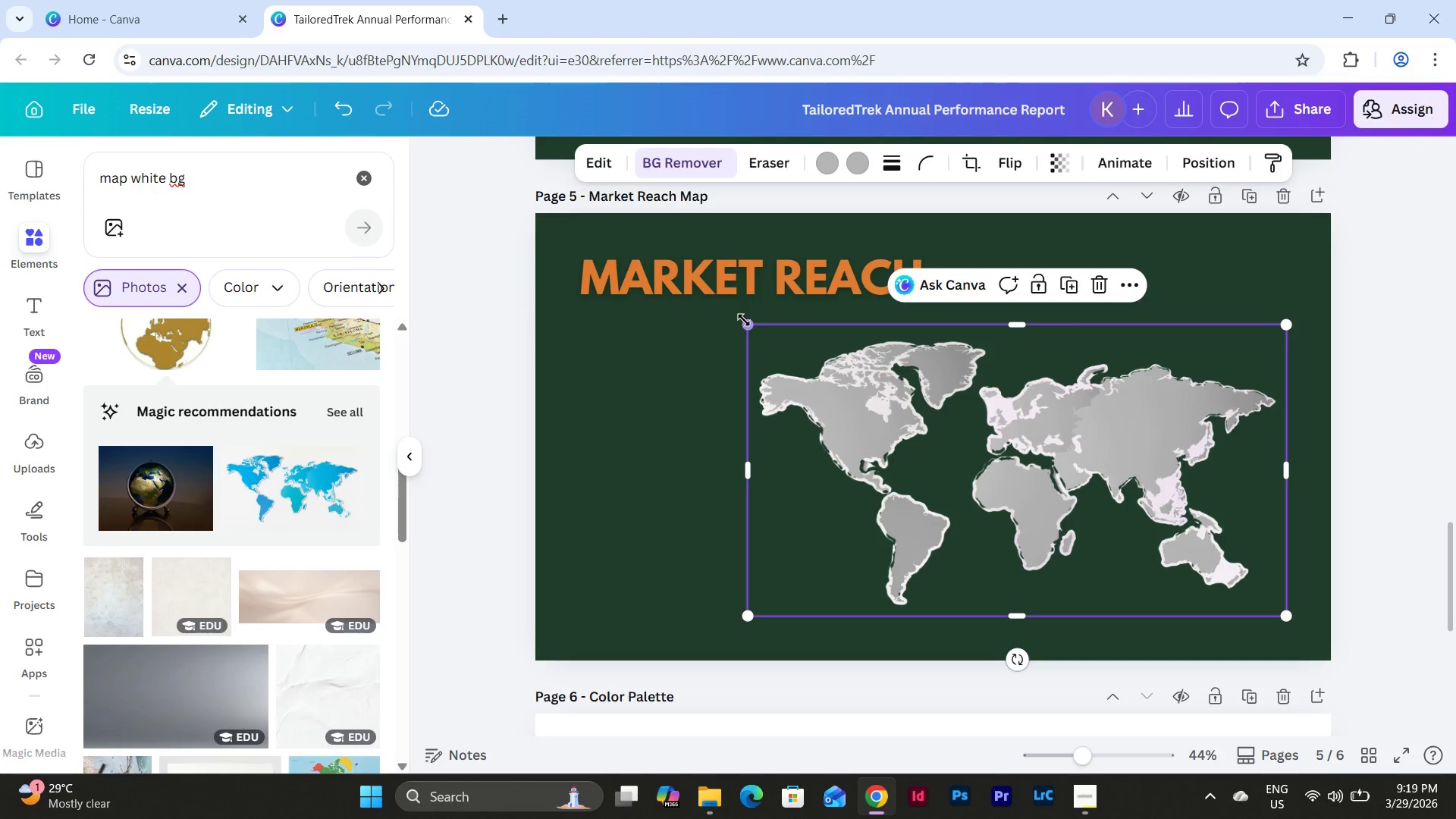 
left_click_drag(start_coordinate=[744, 320], to_coordinate=[748, 316])
 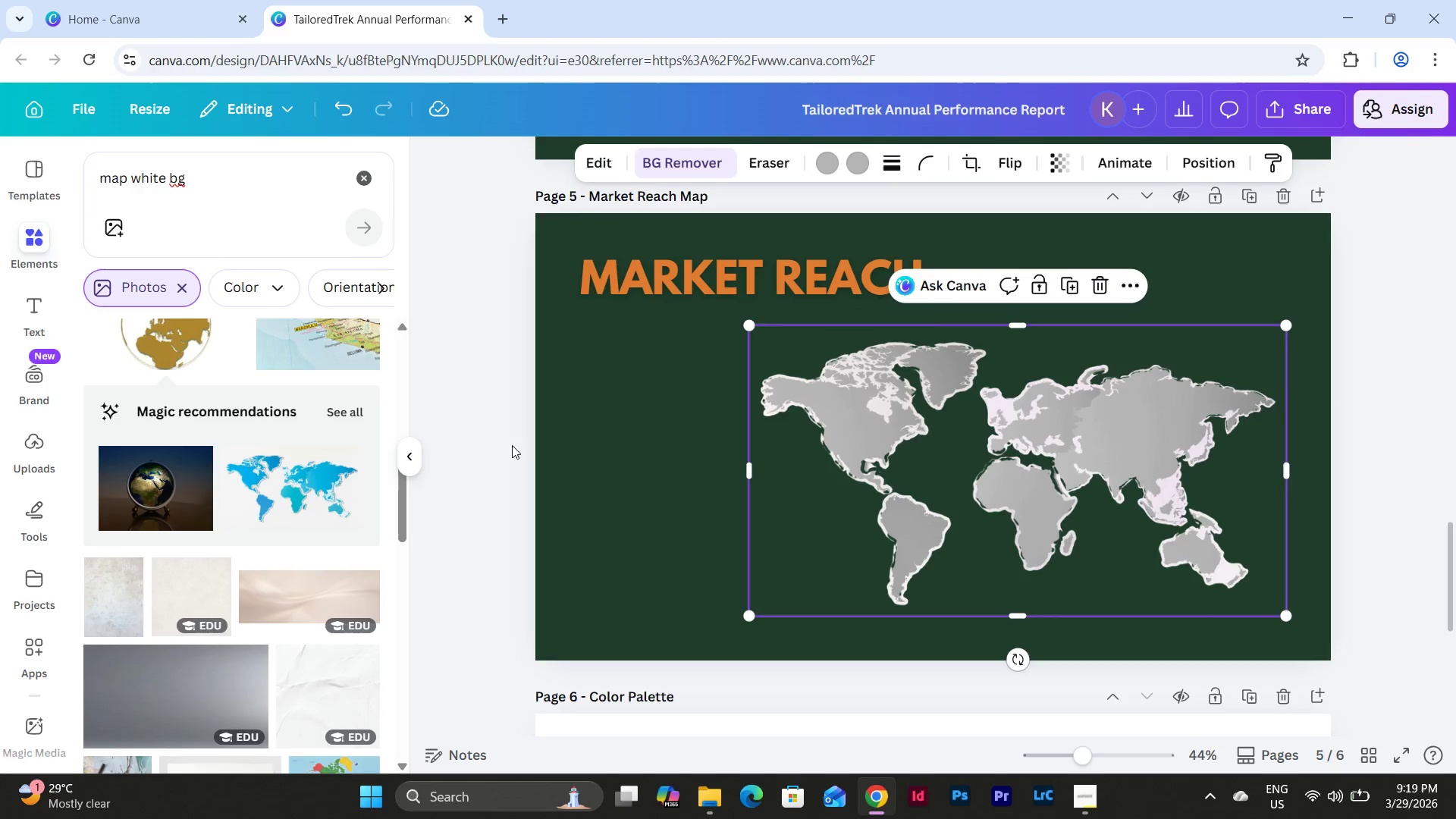 
left_click([491, 449])
 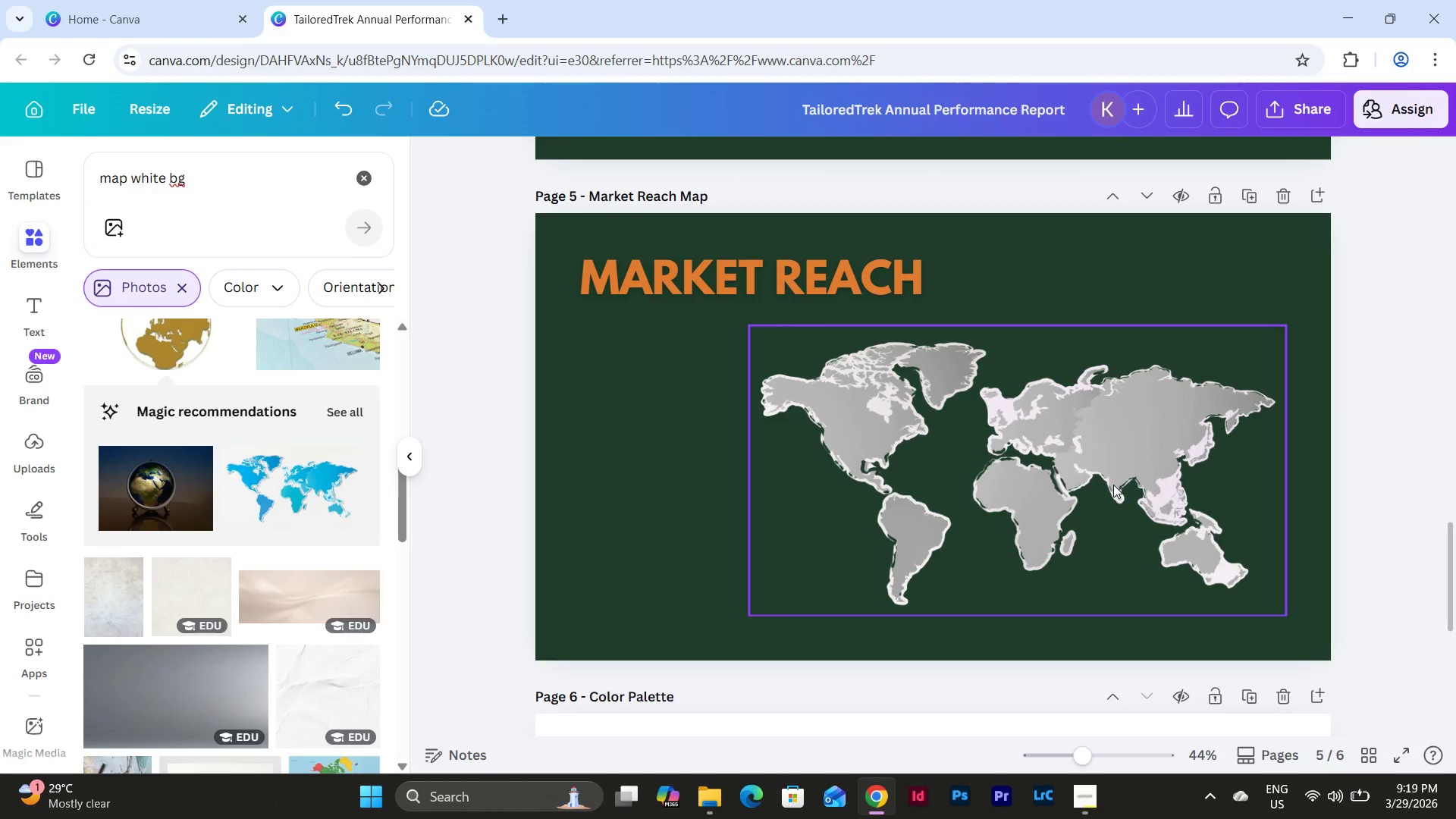 
scroll: coordinate [1113, 485], scroll_direction: up, amount: 1.0
 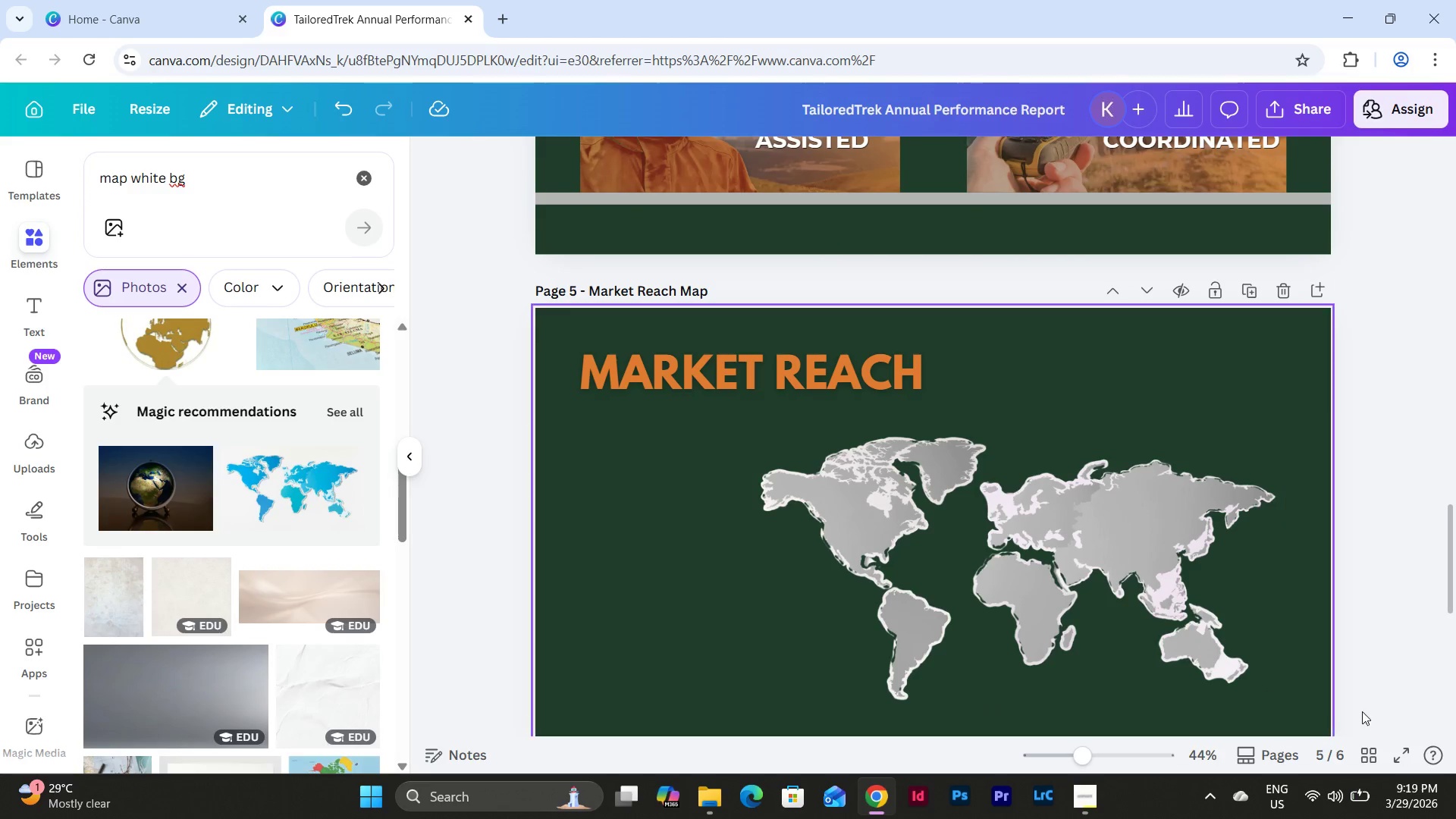 
left_click([1373, 745])
 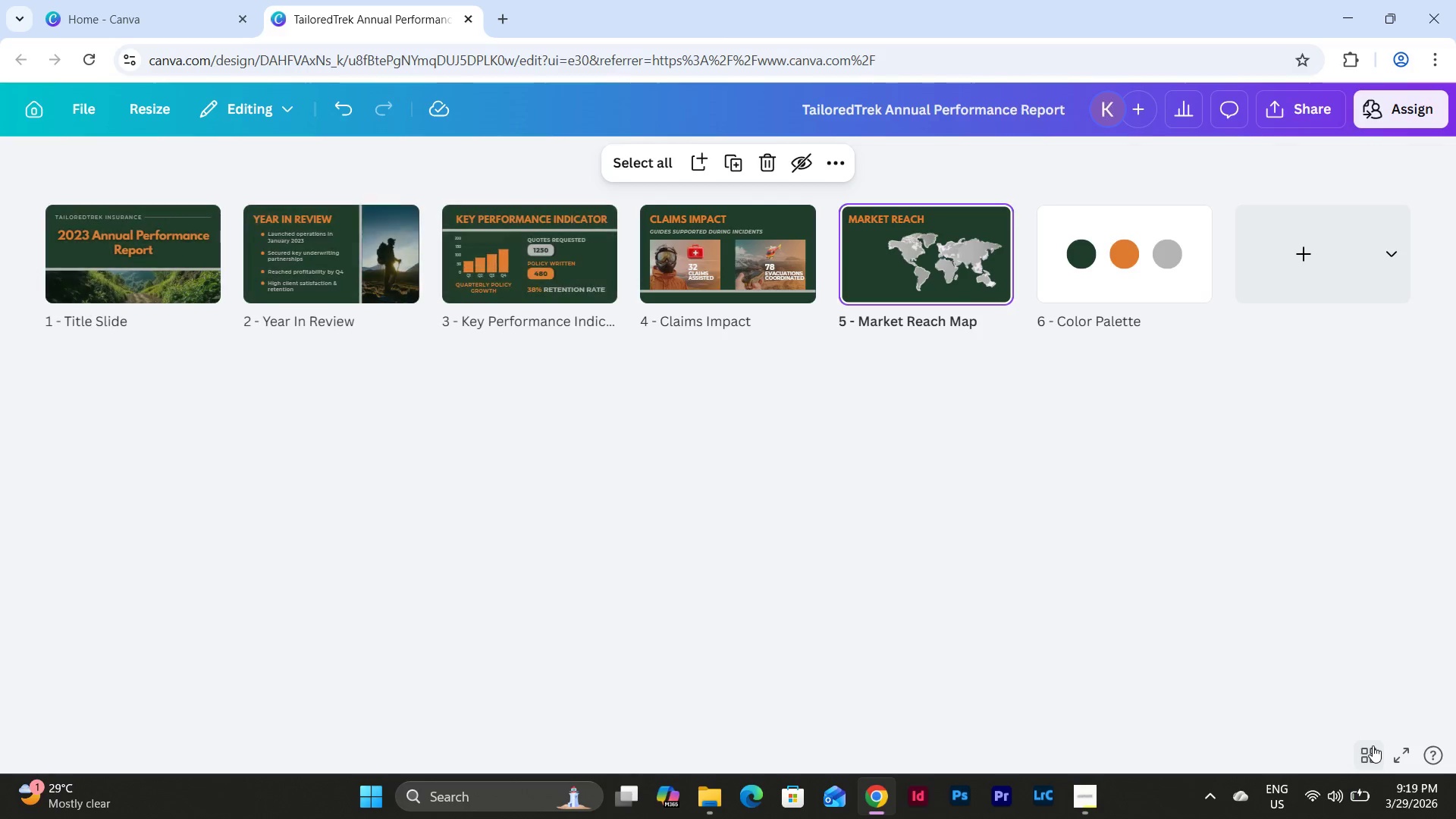 
left_click([1373, 745])
 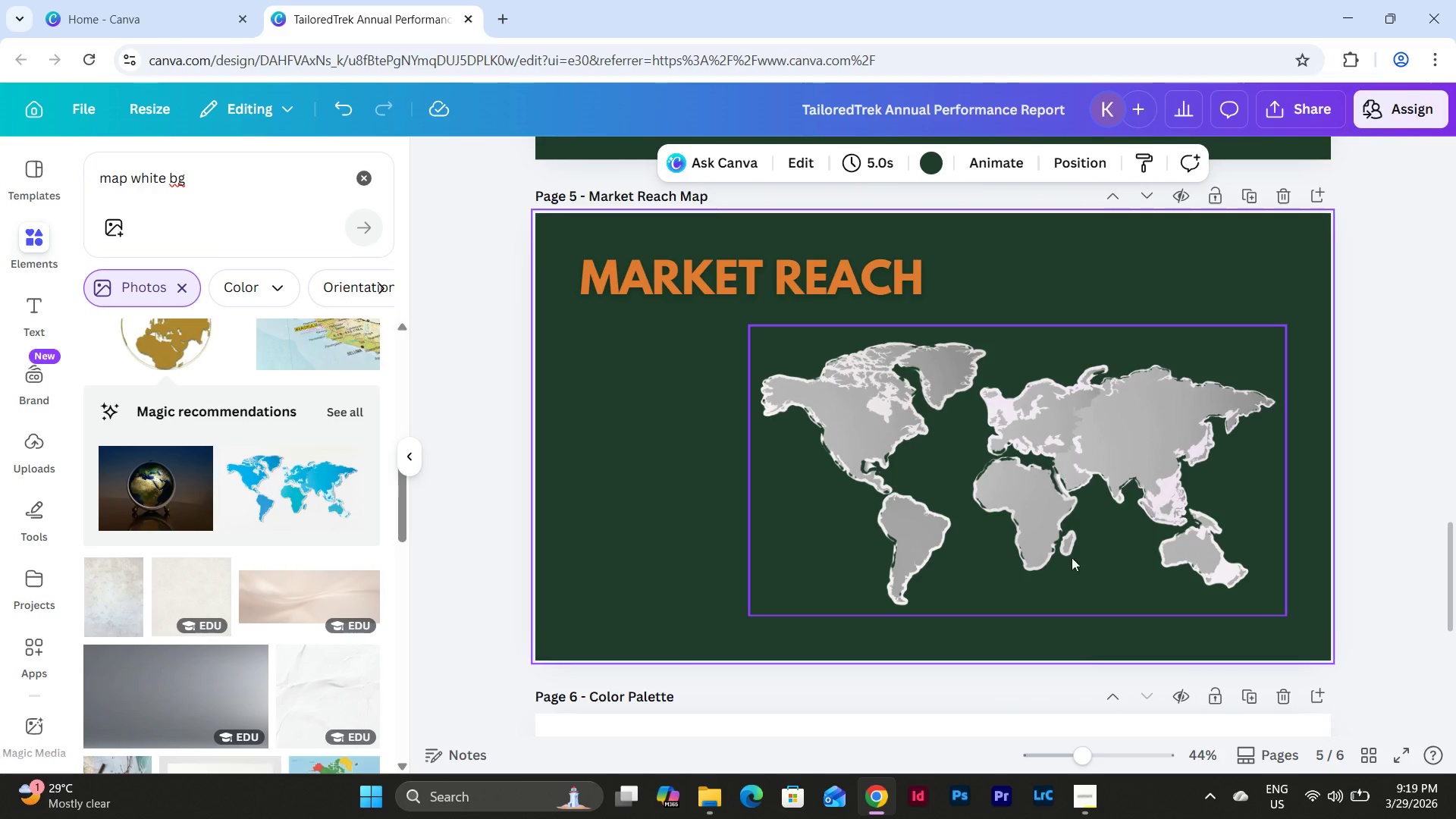 
left_click([1072, 432])
 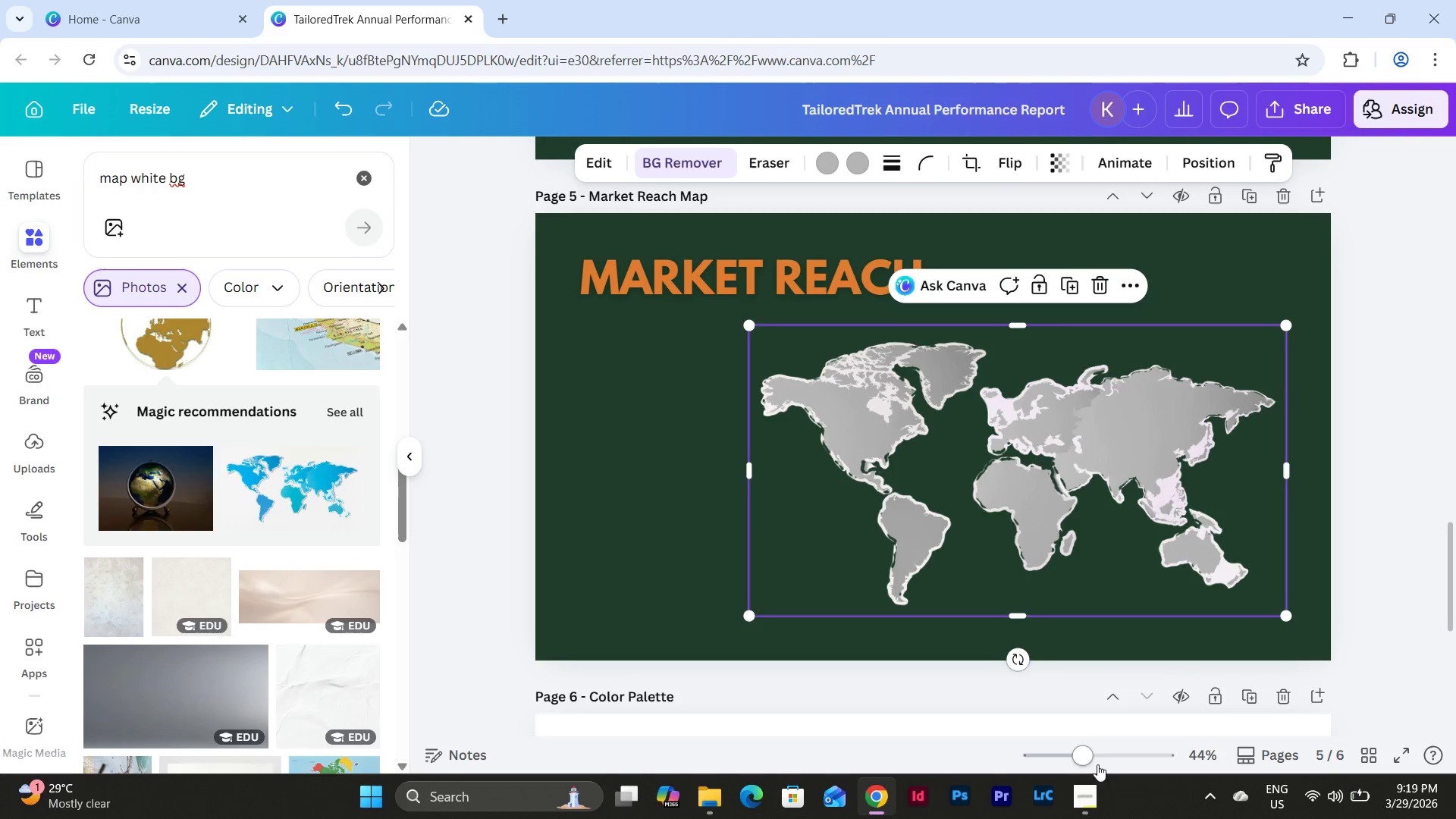 
left_click([1096, 786])